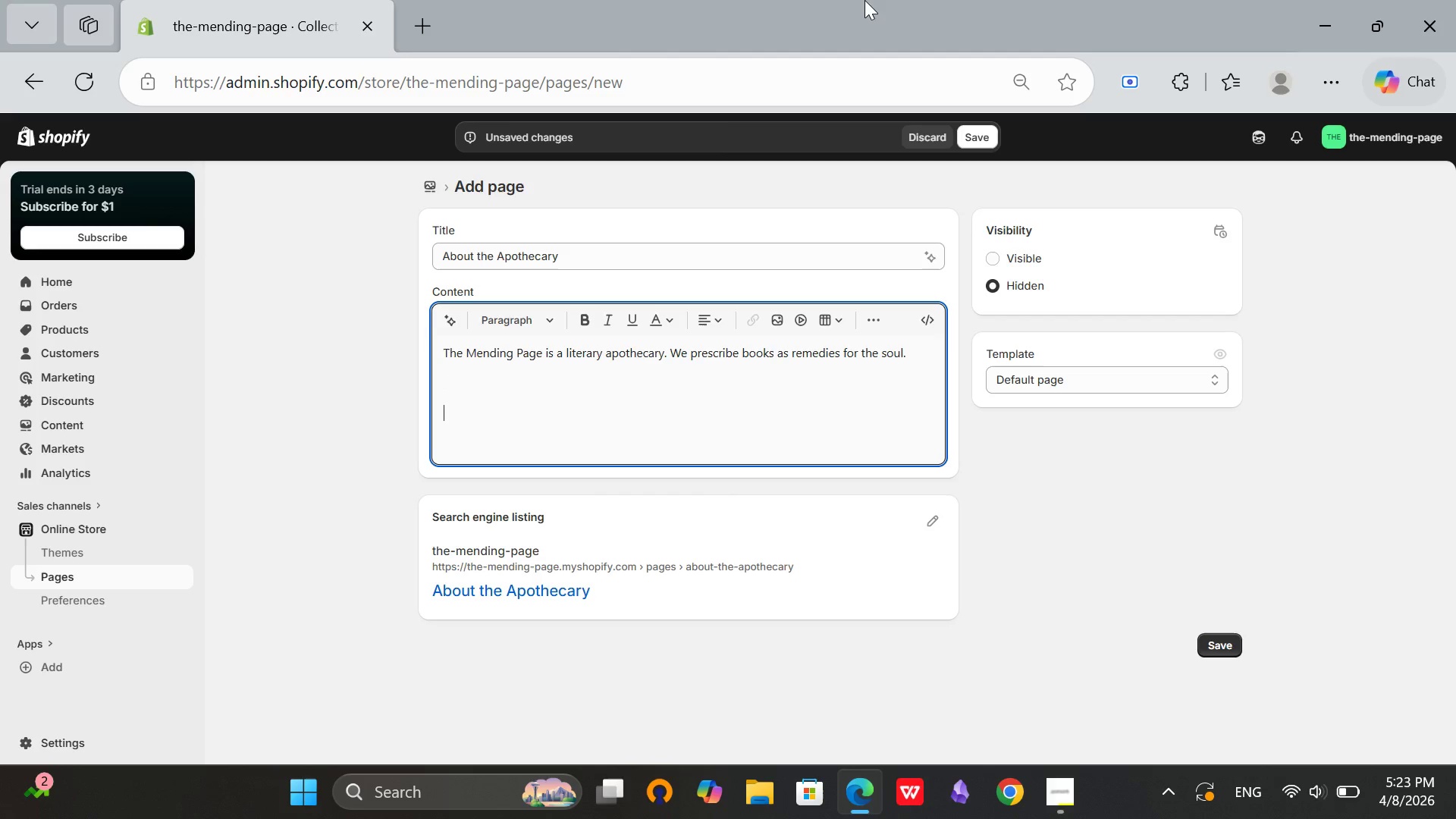 
key(Enter)
 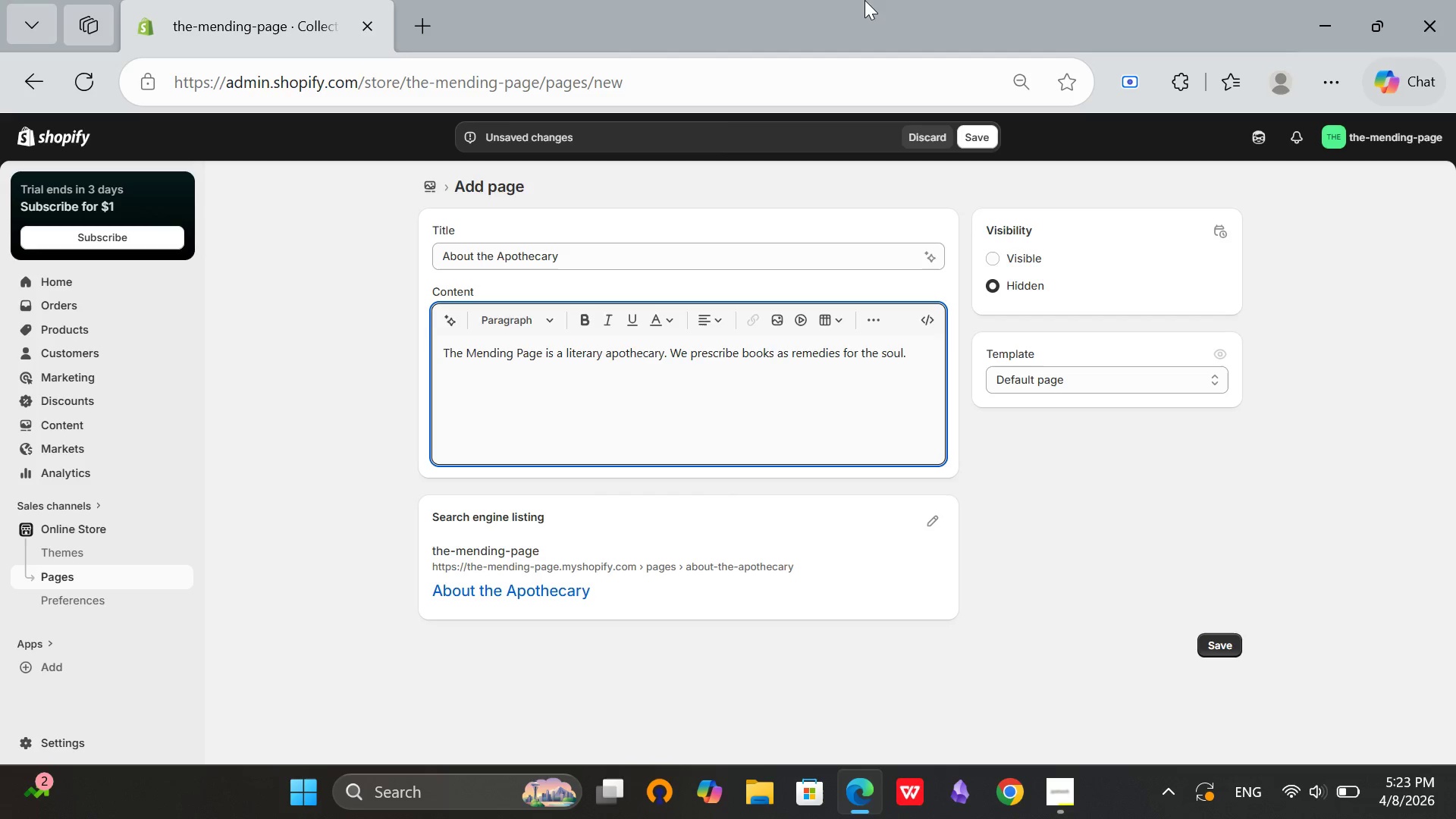 
key(Backspace)
type(Each title is carefully curated to heal.)
key(Backspace)
type(, ispire, or transform. Whether you need adventure, comfort, clarity, pr cp)
key(Backspace)
type(ourage - we have a book fo r)
key(Backspace)
key(Backspace)
type(r that.)
 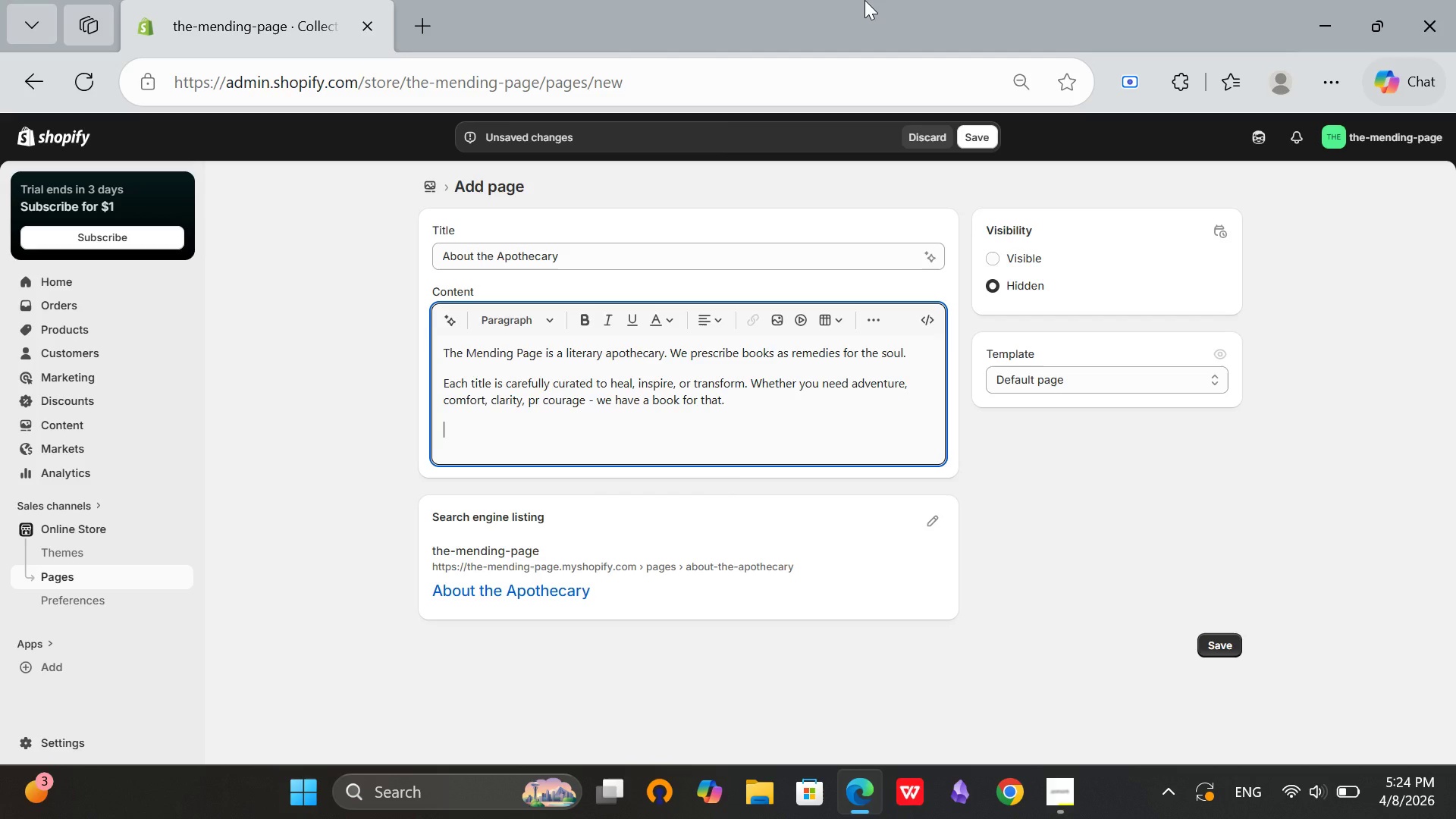 
key(Enter)
 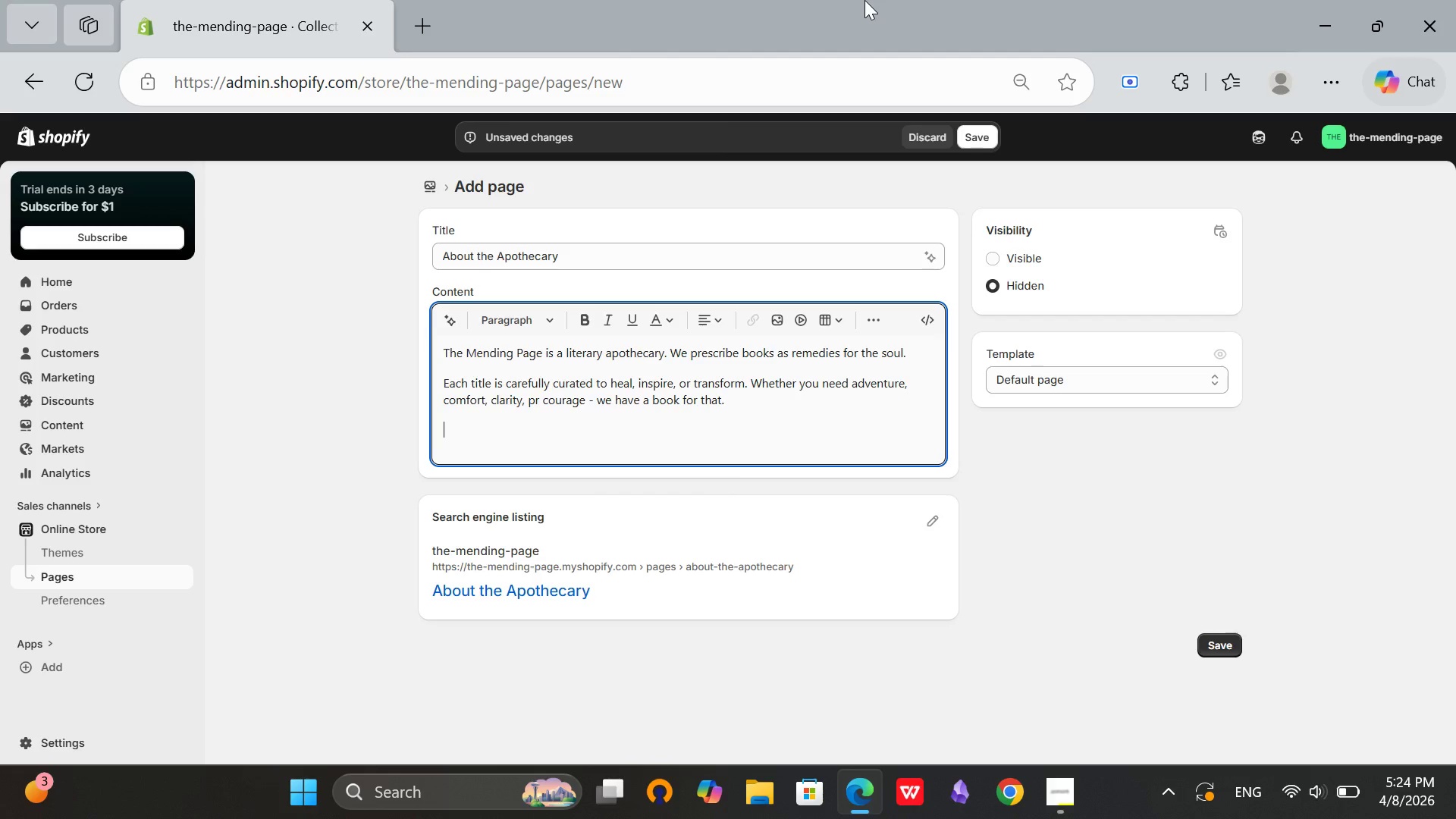 
type(Our shelves are organix)
key(Backspace)
type(zed by emotion, not genre. Browse by how you want to feel.)
 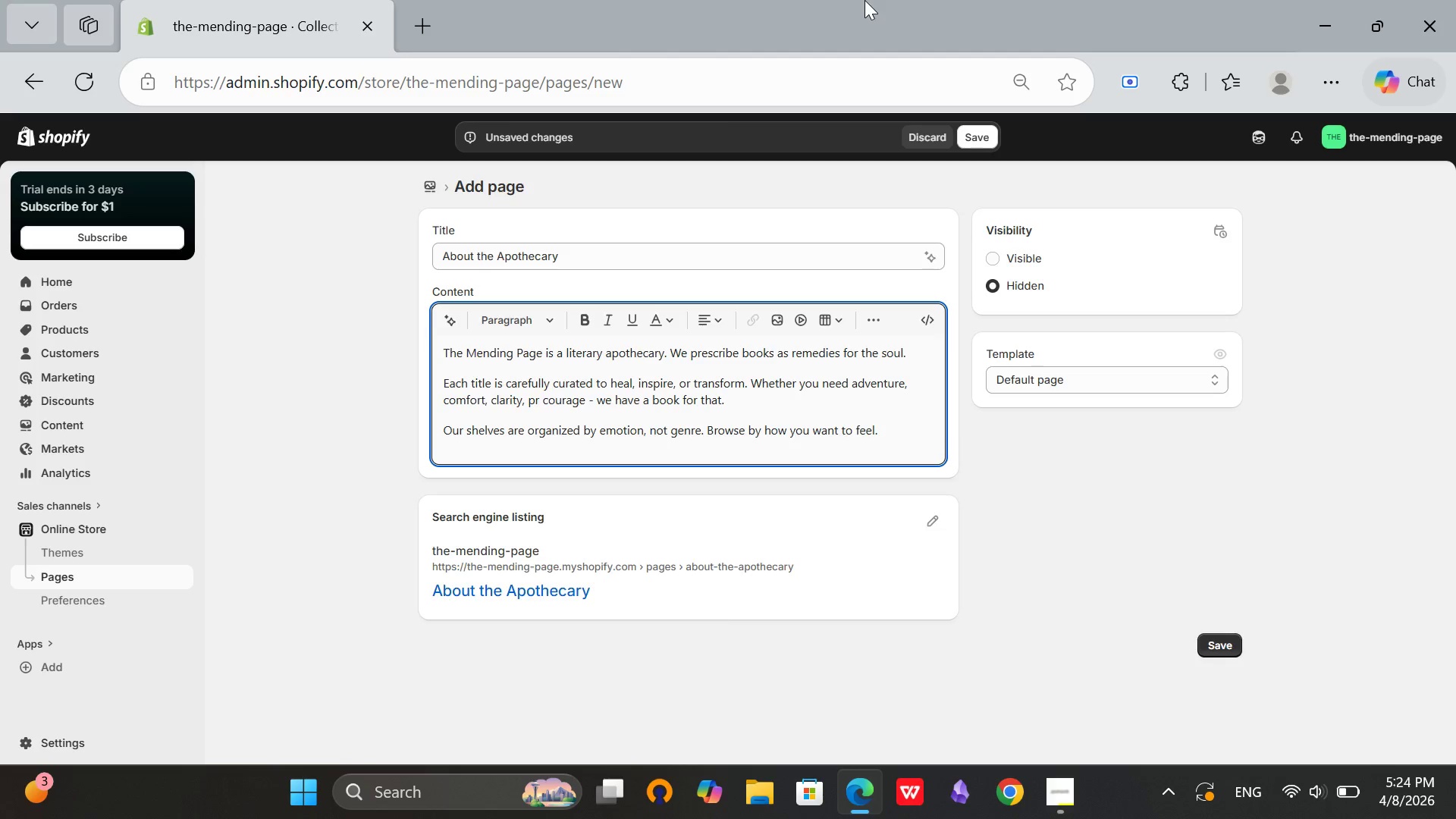 
key(Enter)
 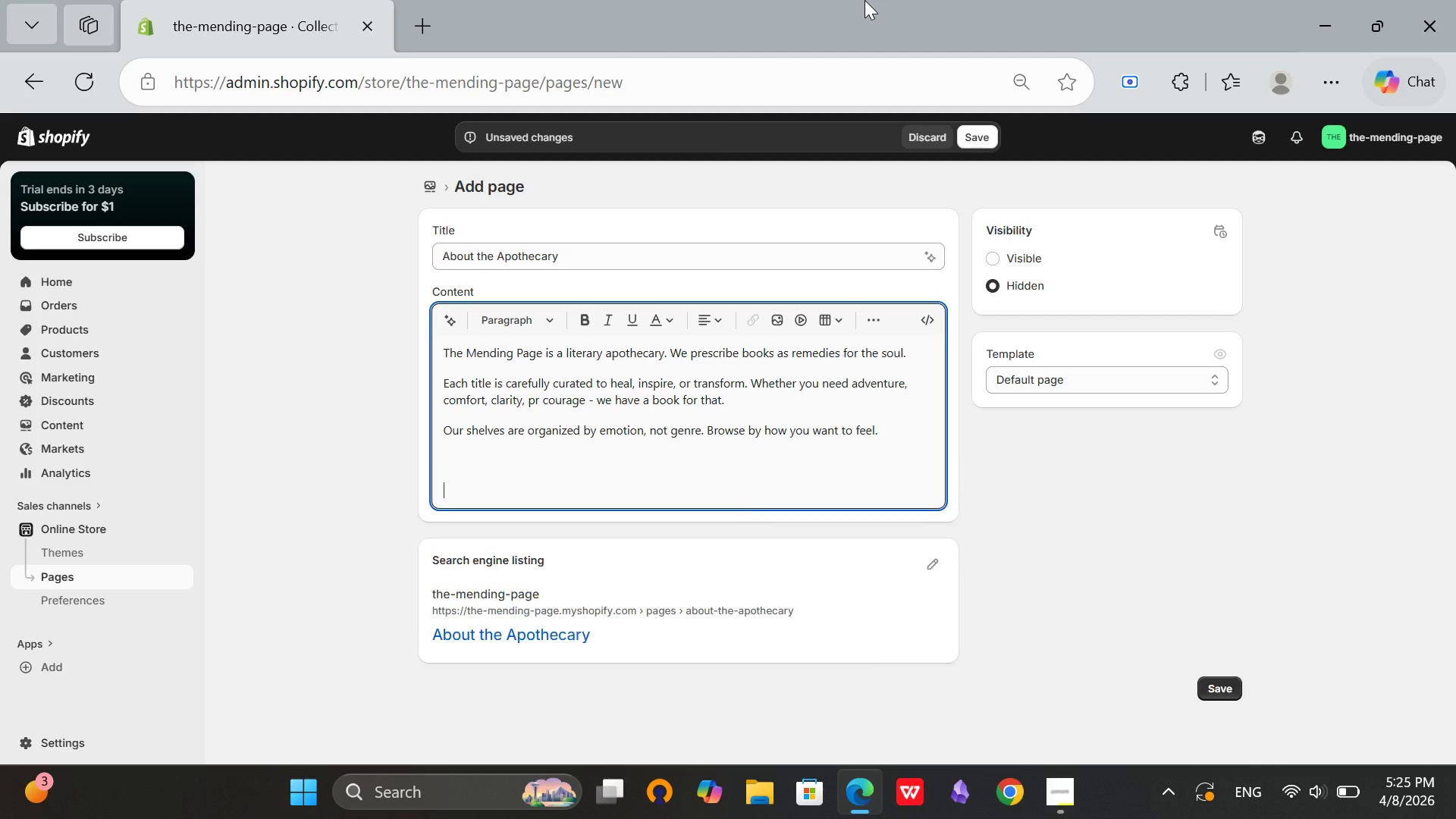 
key(Enter)
 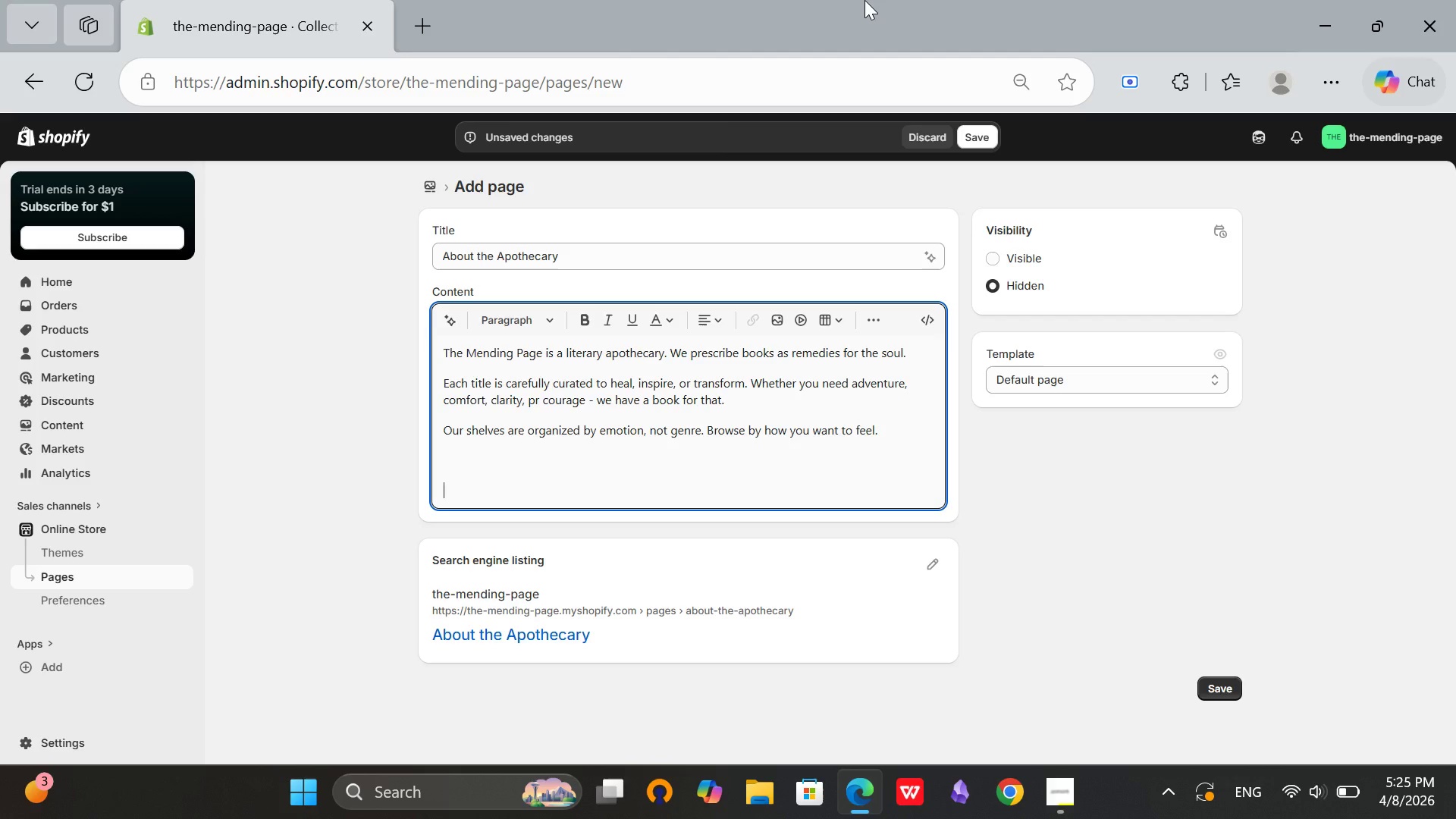 
type(Welcmoe t)
key(Backspace)
key(Backspace)
key(Backspace)
key(Backspace)
key(Backspace)
type(ome to your healing journ)
key(Backspace)
type(ney.)
 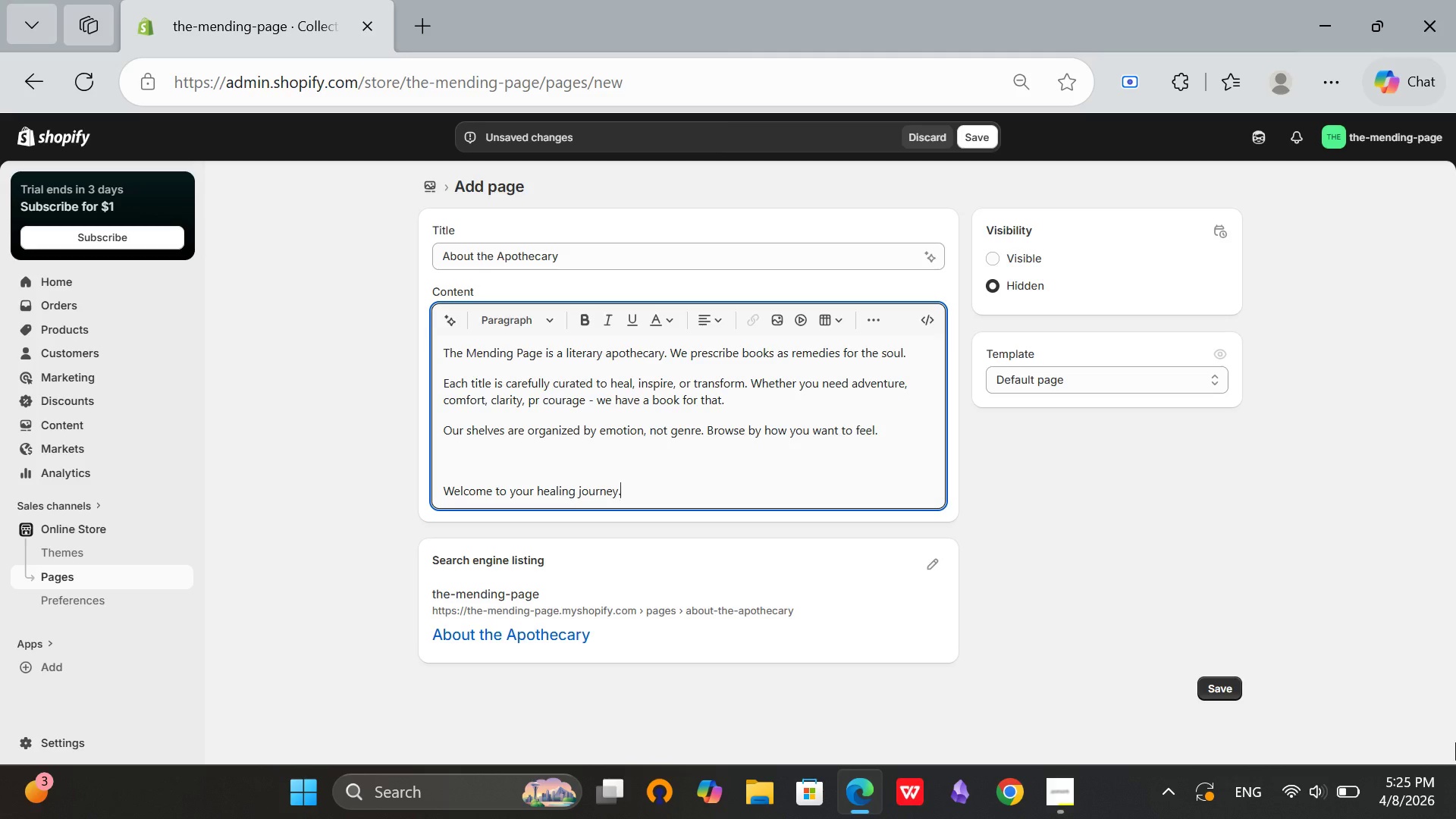 
wait(10.03)
 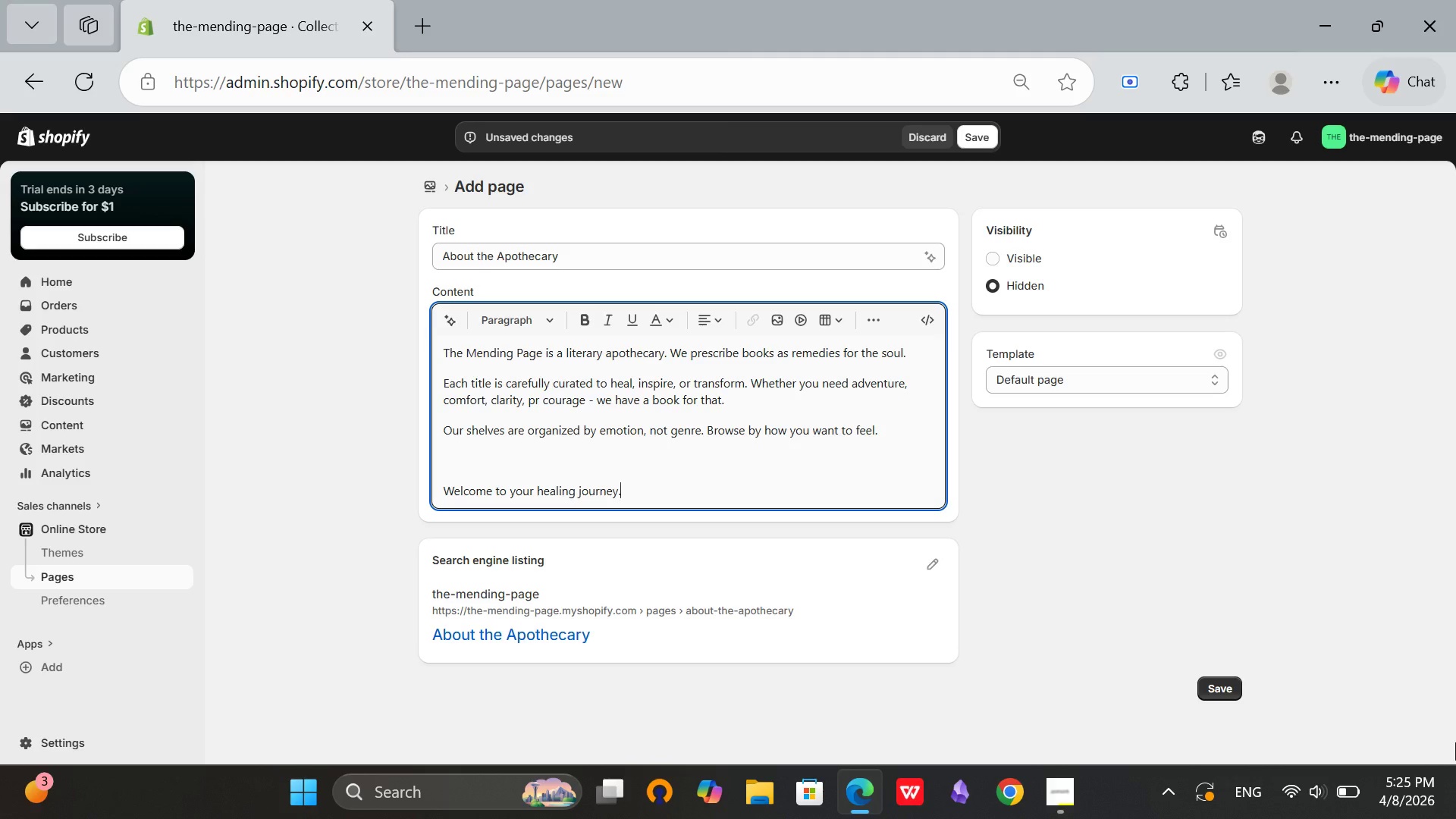 
left_click([979, 136])
 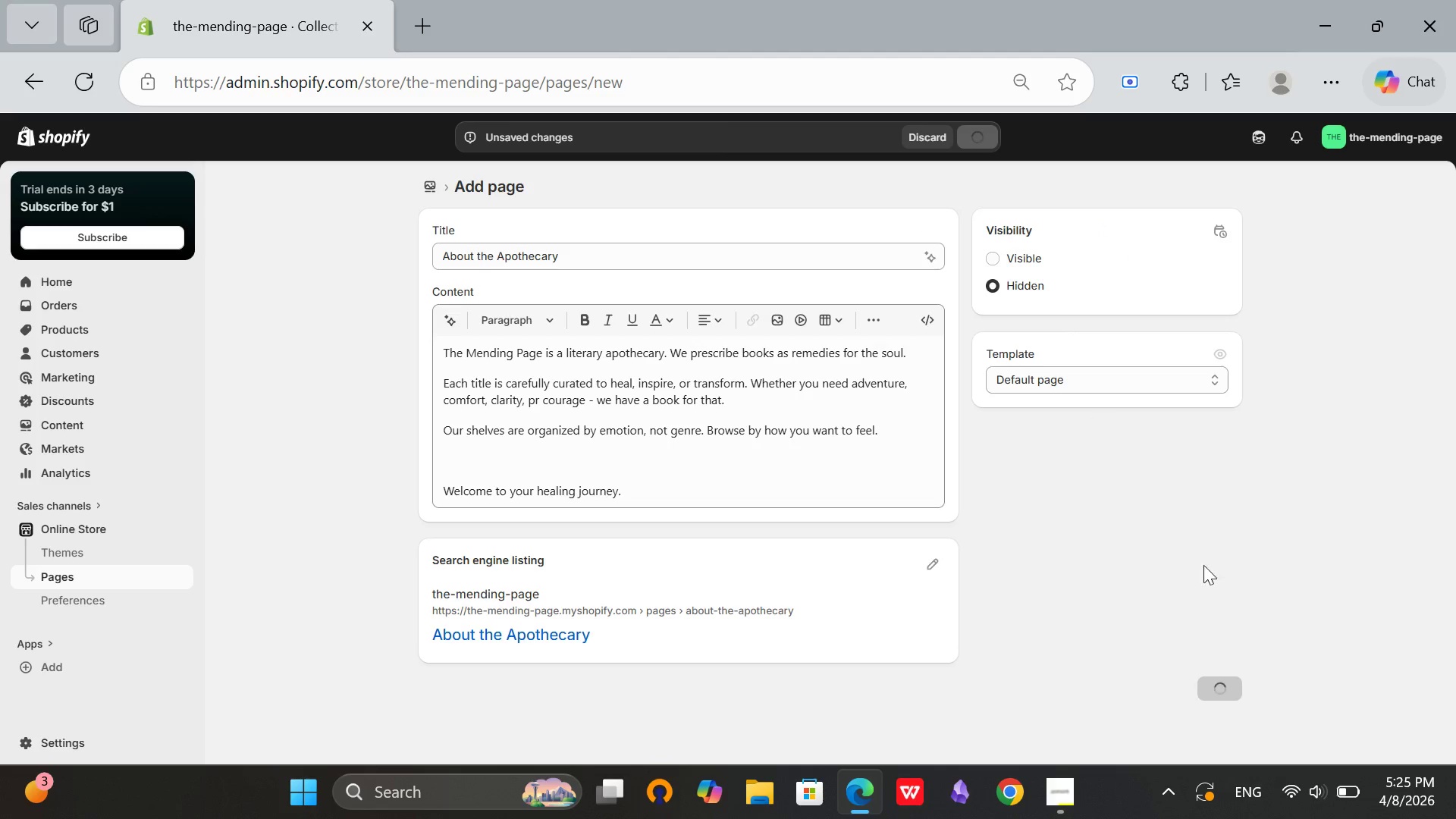 
left_click([1069, 791])